 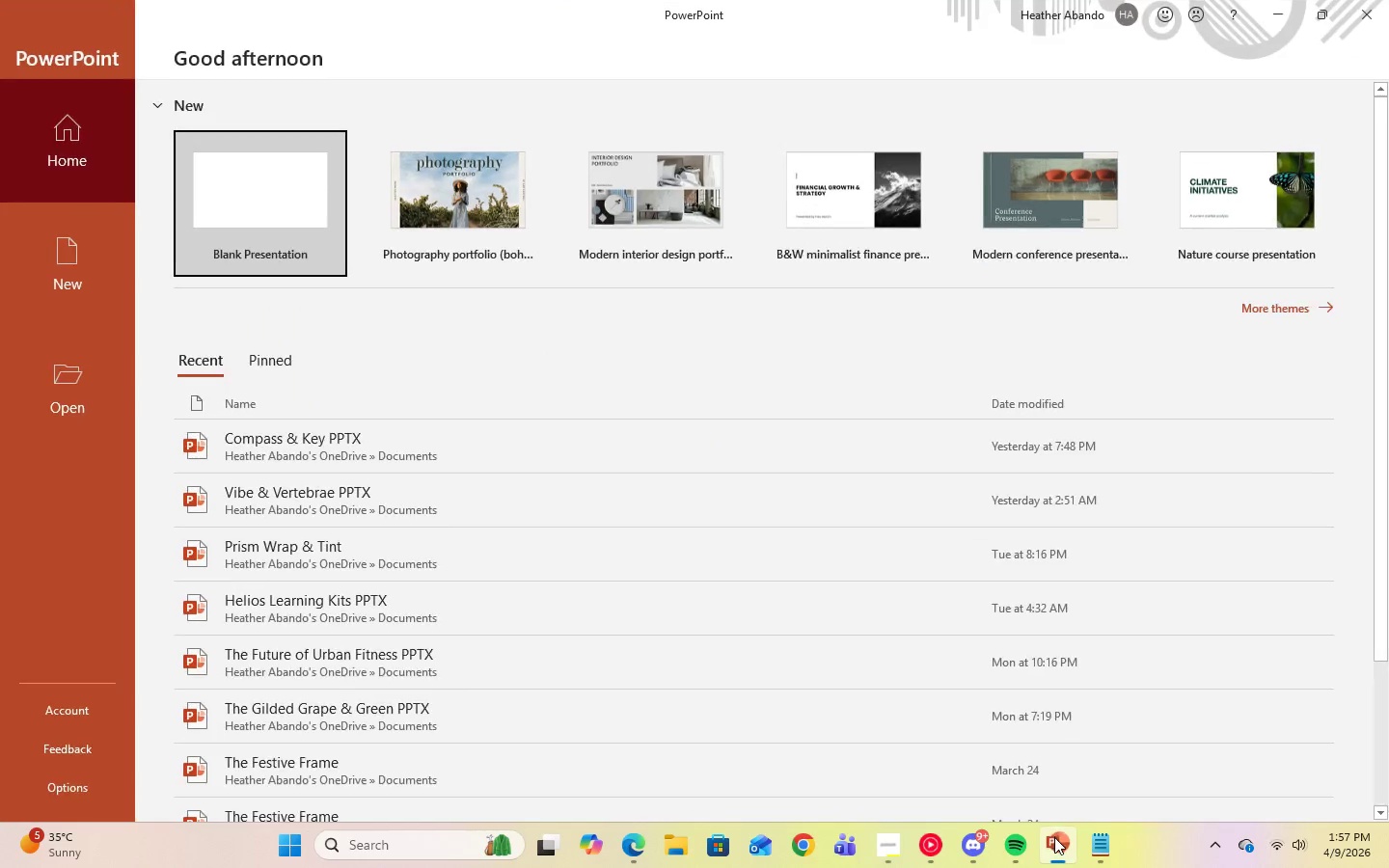 
left_click([90, 301])
 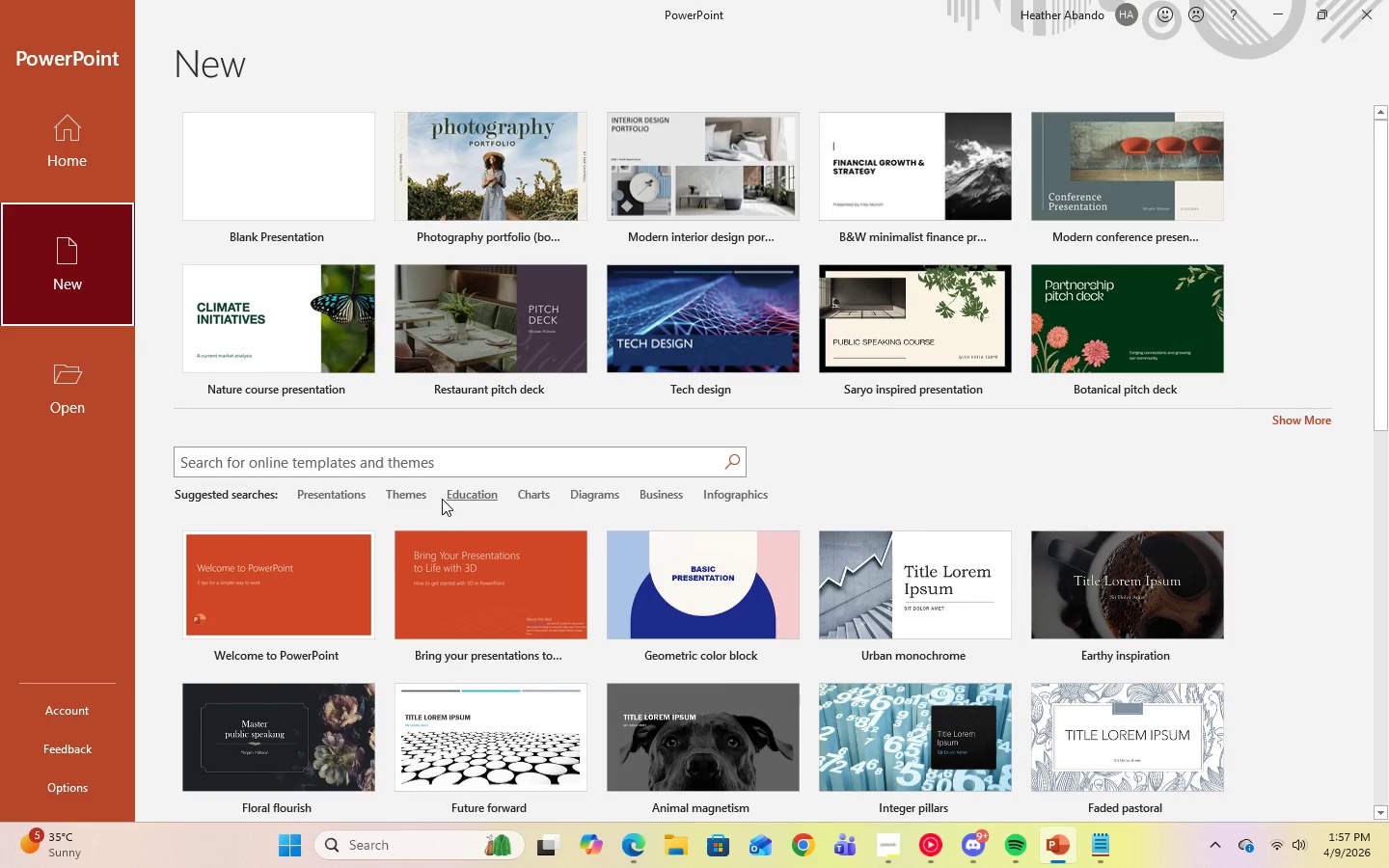 
left_click([422, 492])
 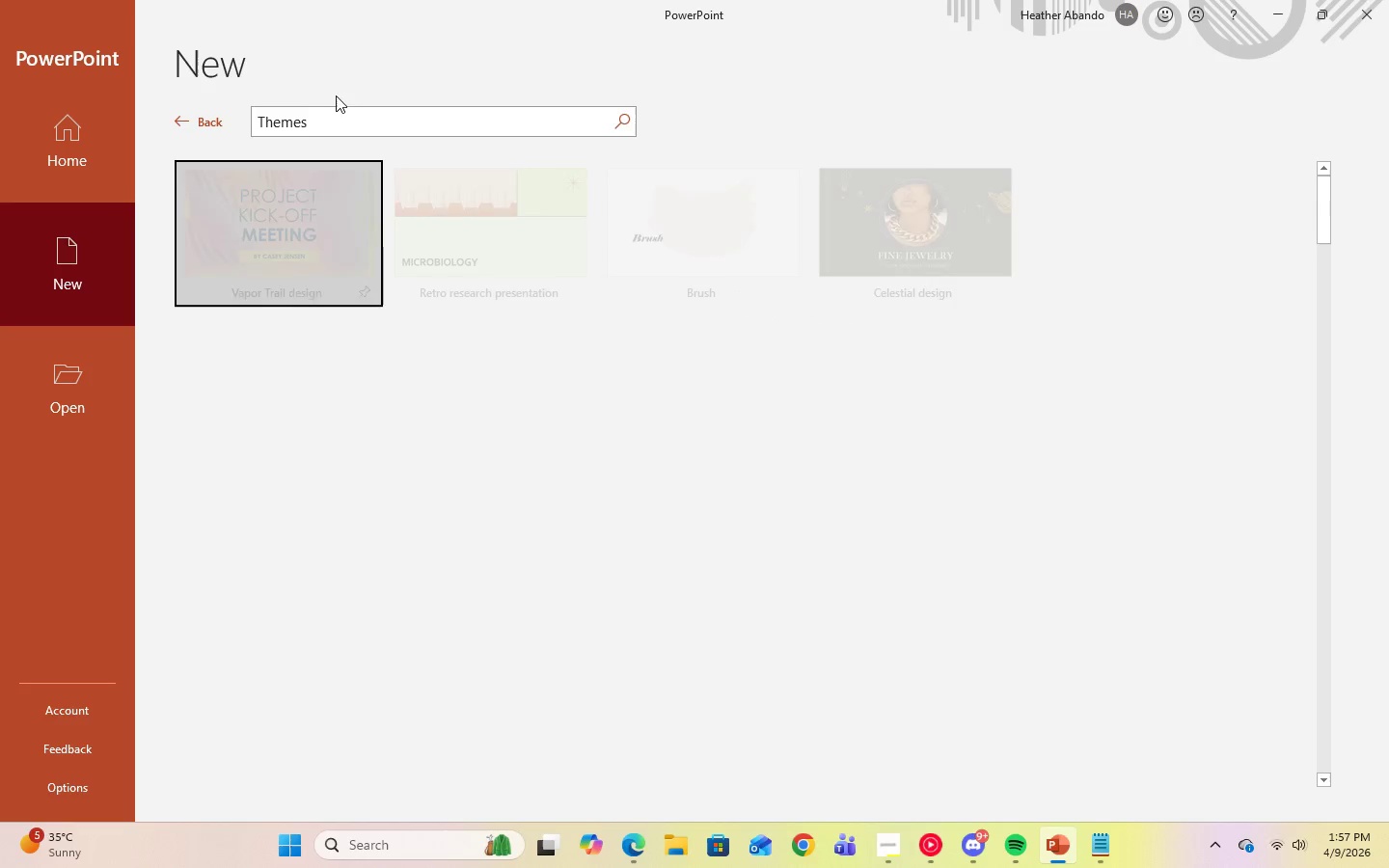 
left_click([321, 123])
 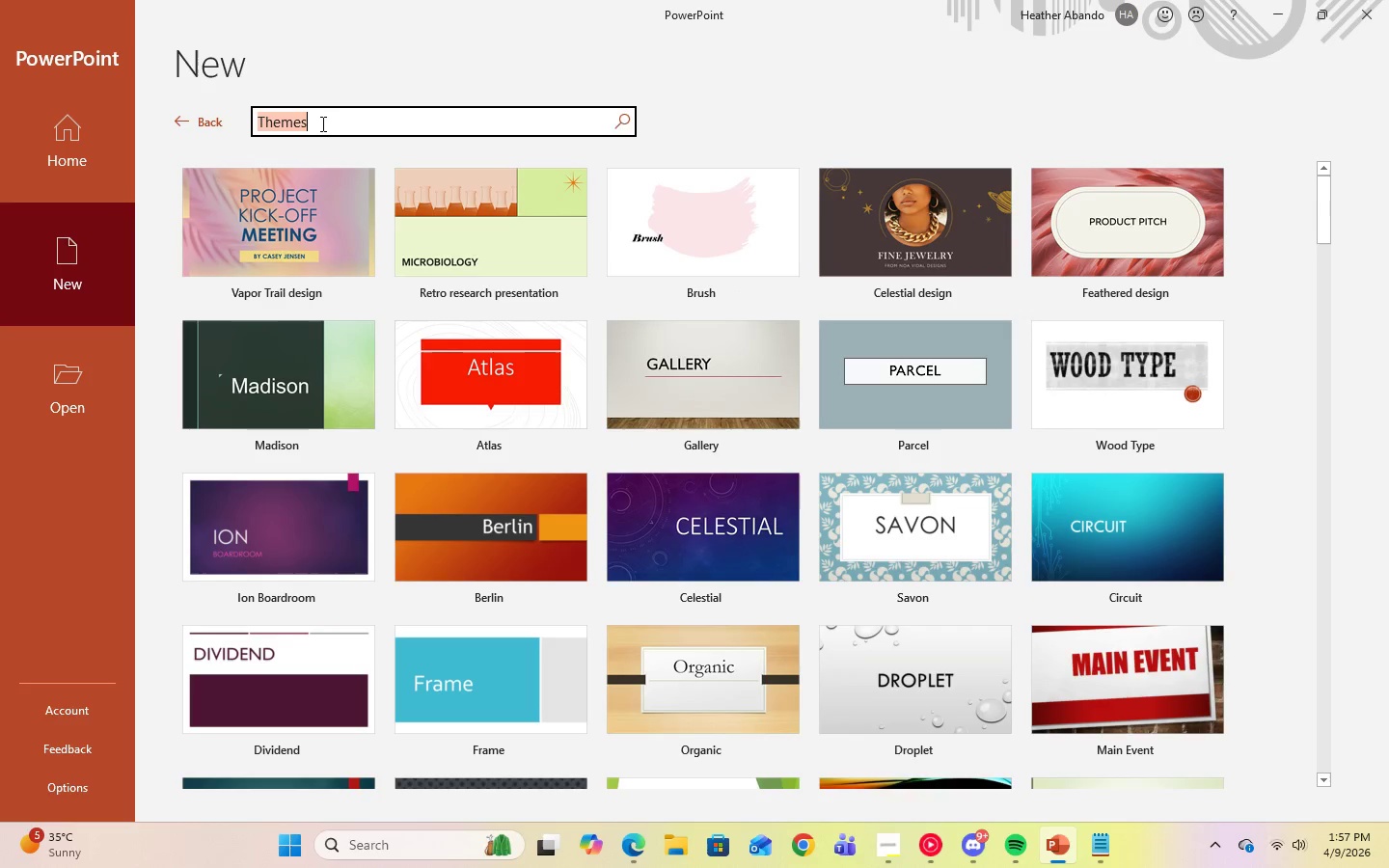 
type(professional)
 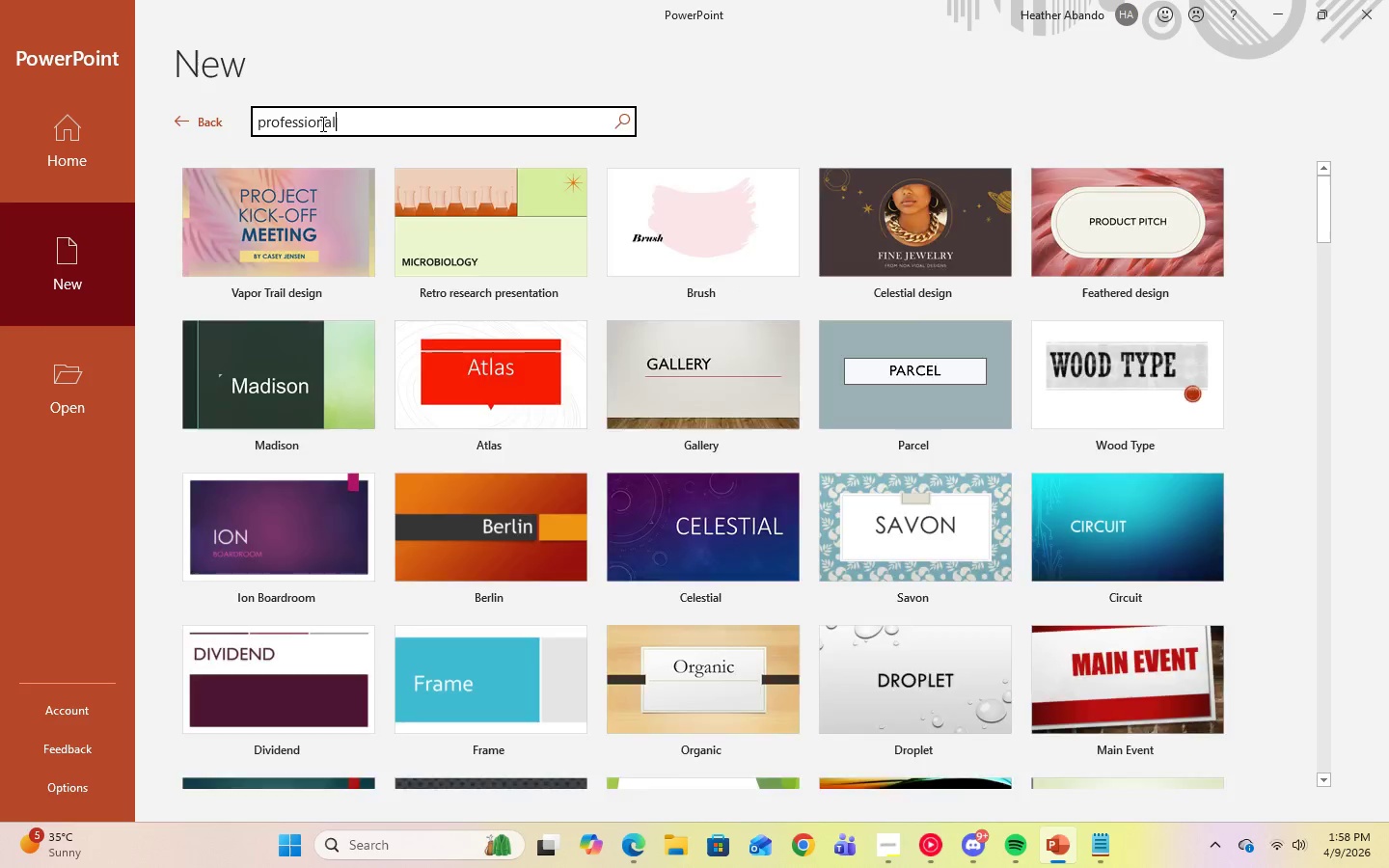 
key(Enter)
 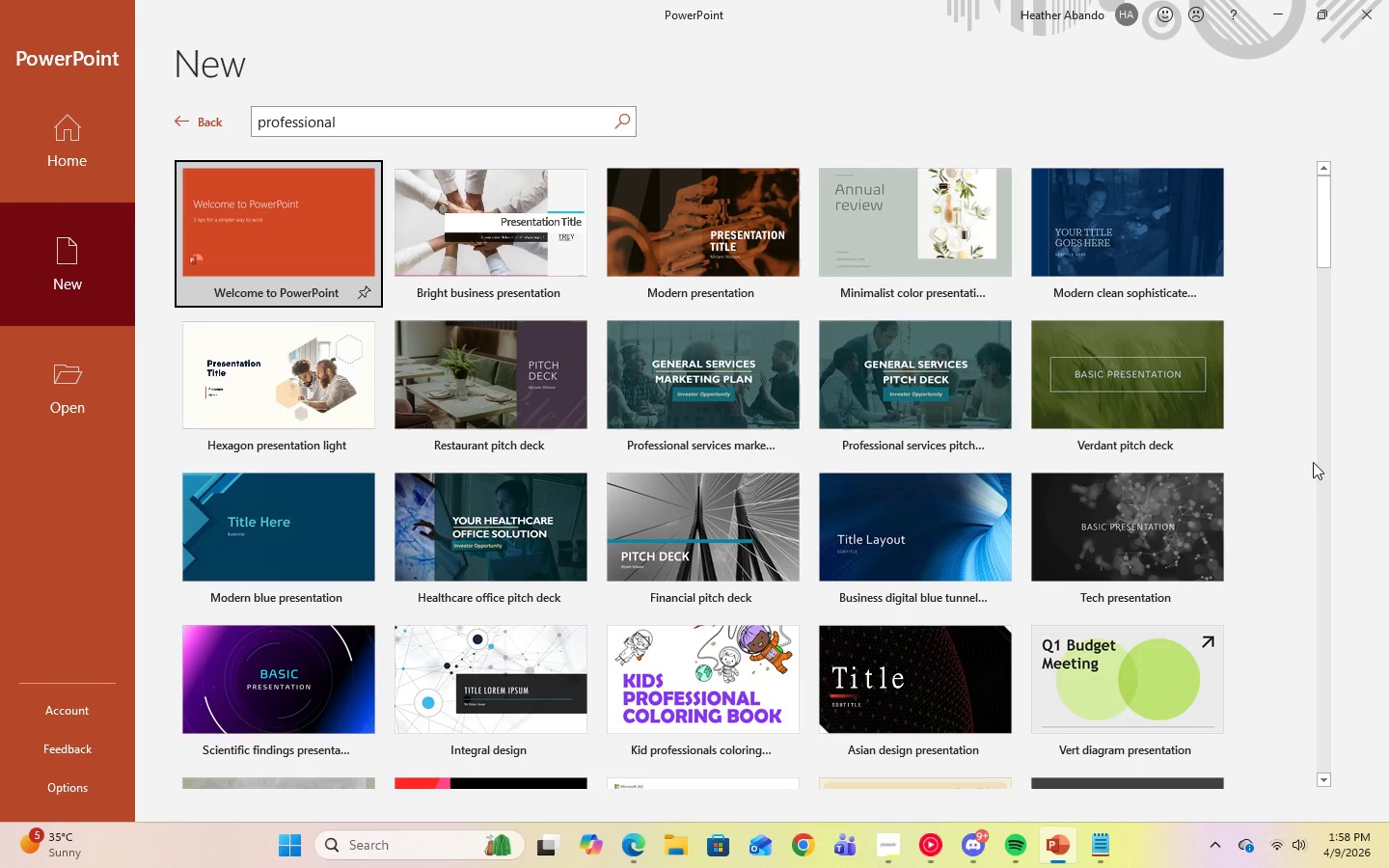 
wait(10.89)
 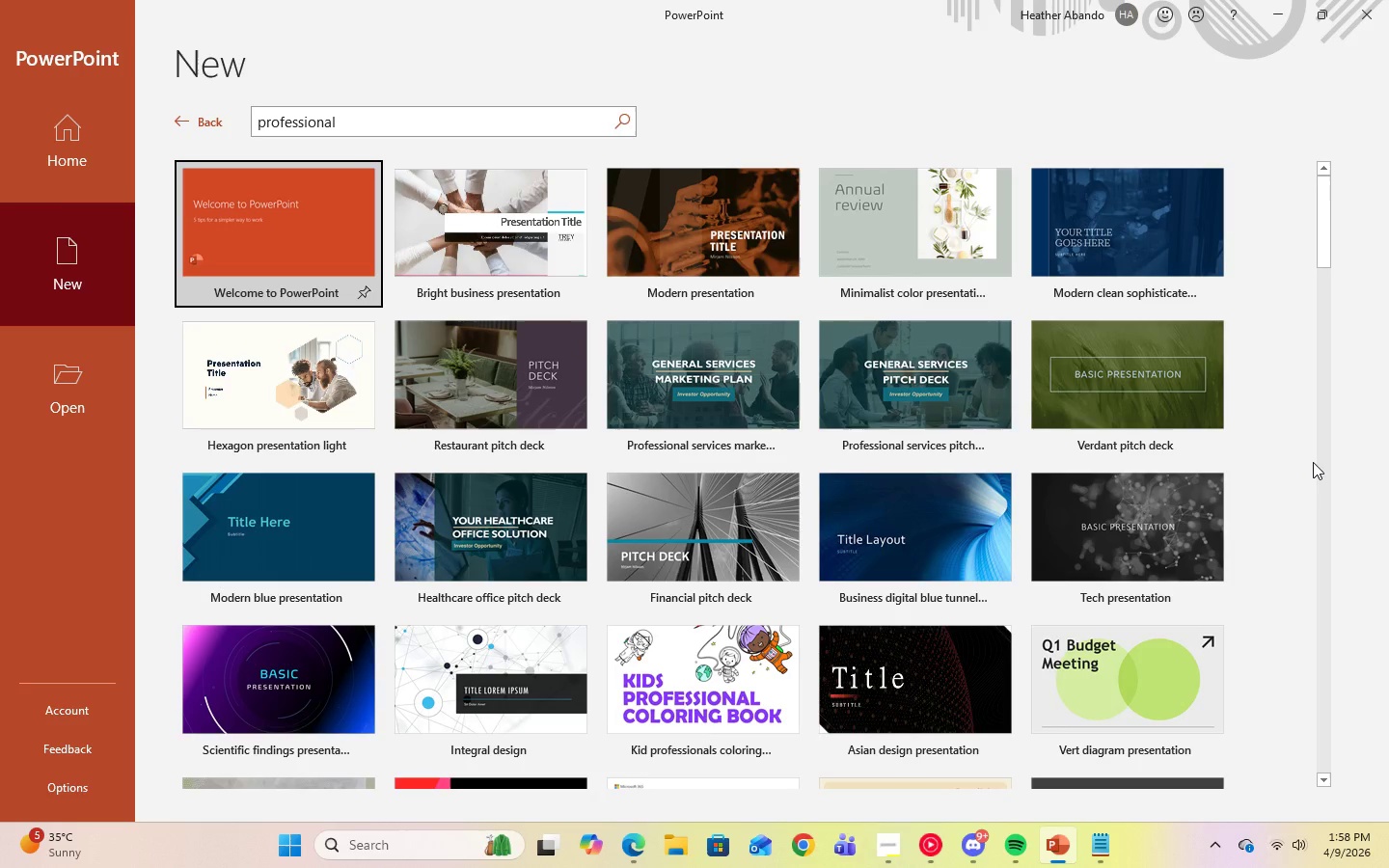 
scroll: coordinate [985, 593], scroll_direction: down, amount: 8.0
 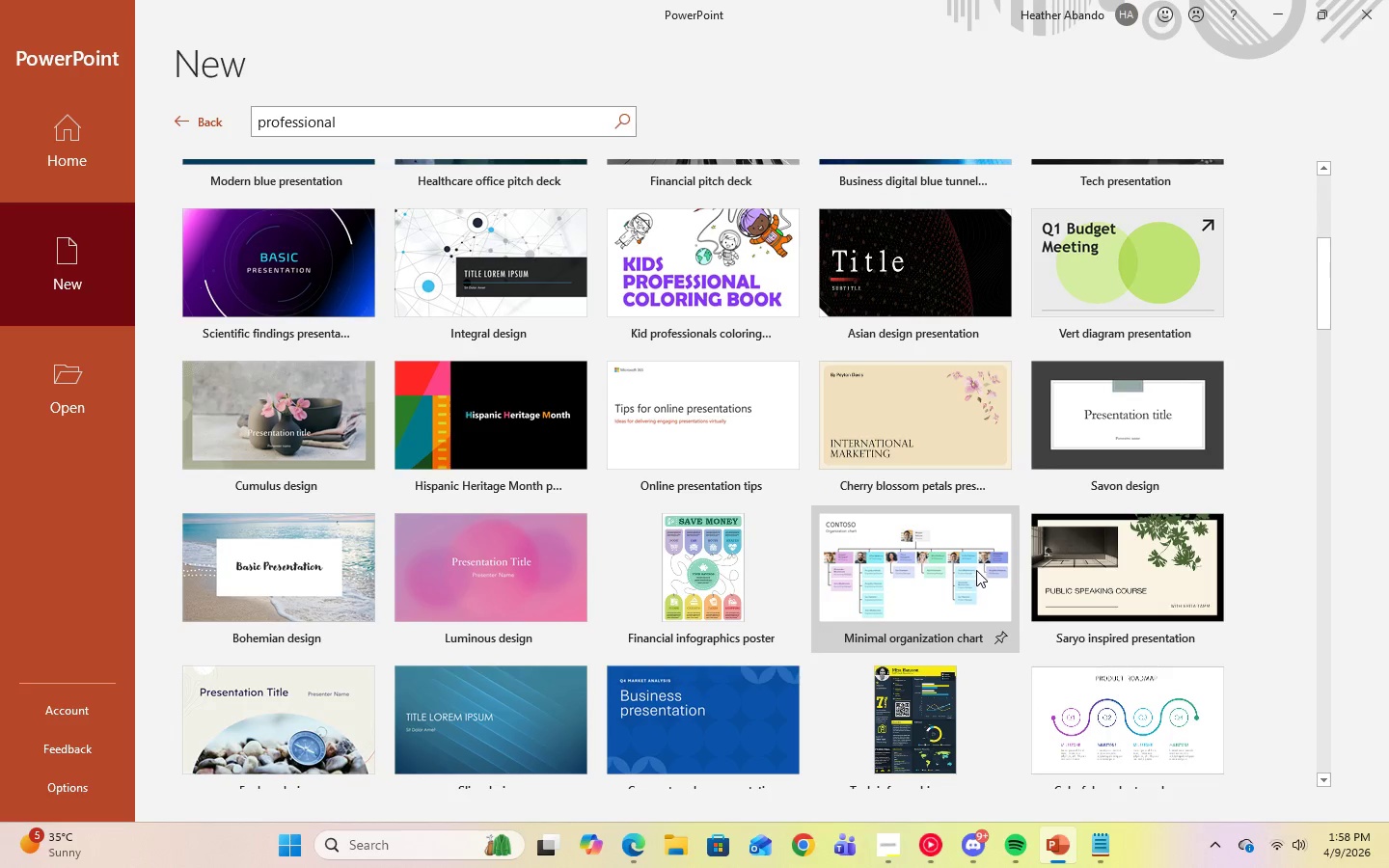 
scroll: coordinate [974, 556], scroll_direction: down, amount: 4.0
 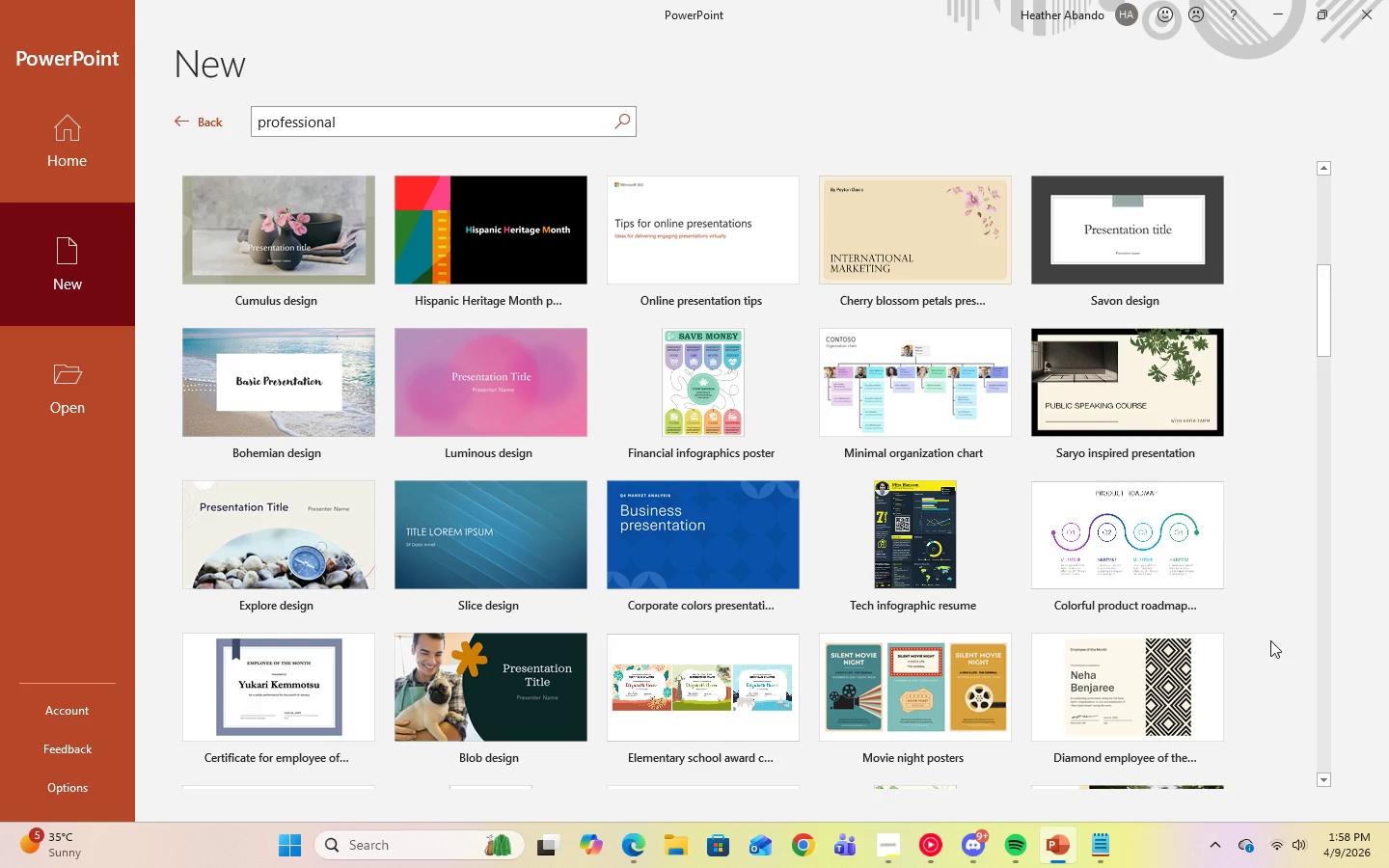 
mouse_move([1198, 714])
 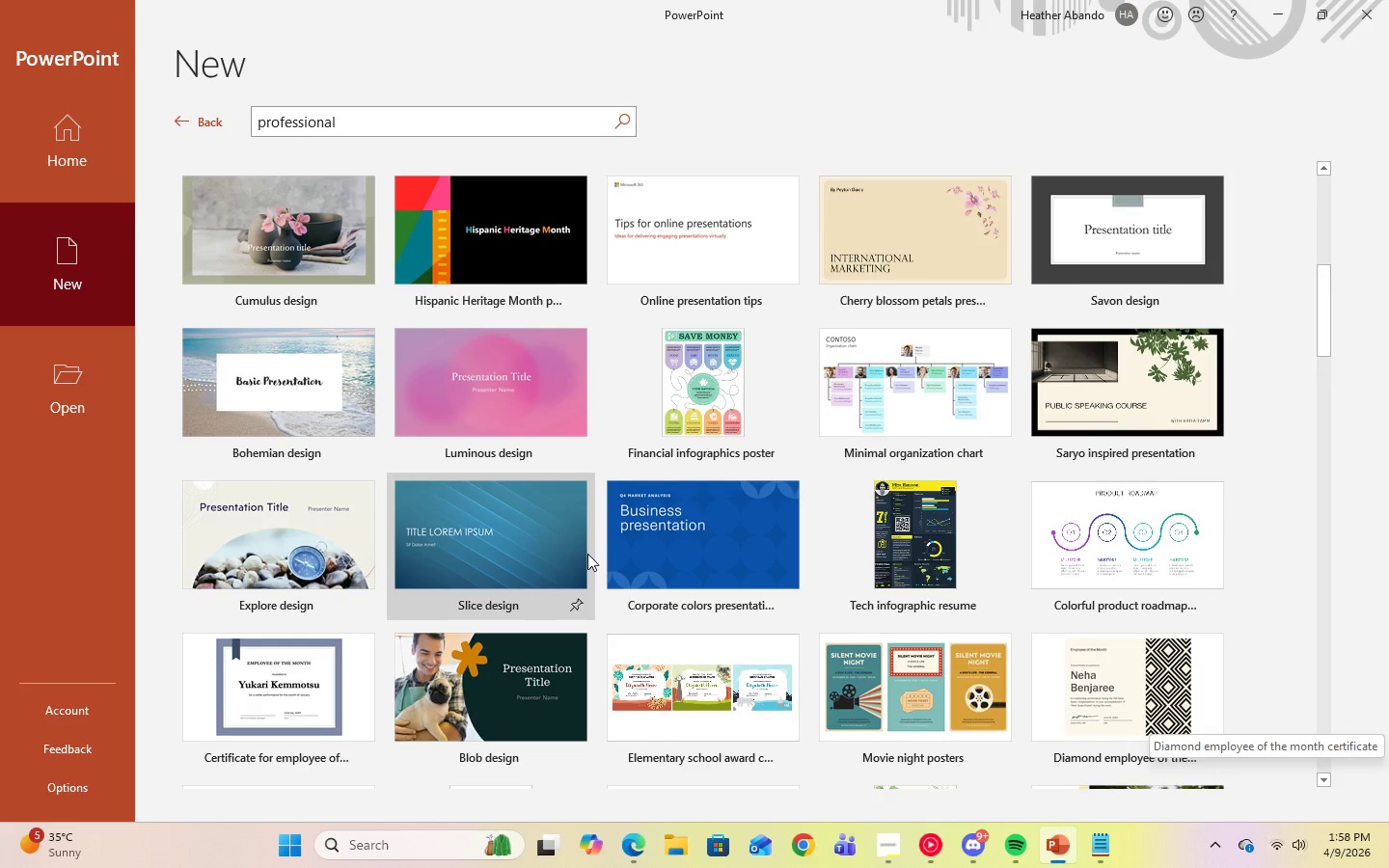 
scroll: coordinate [585, 551], scroll_direction: down, amount: 10.0
 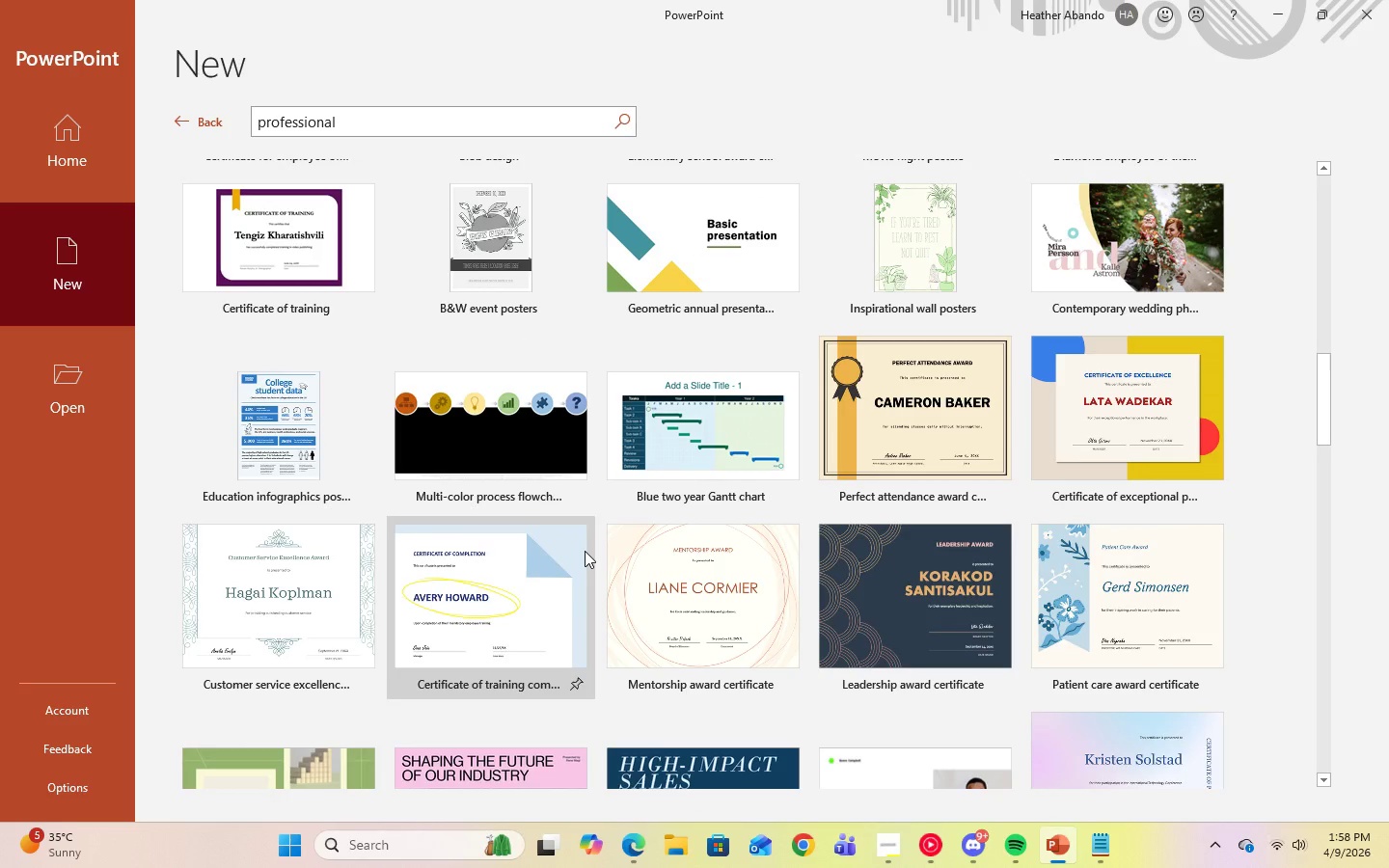 
wait(6.39)
 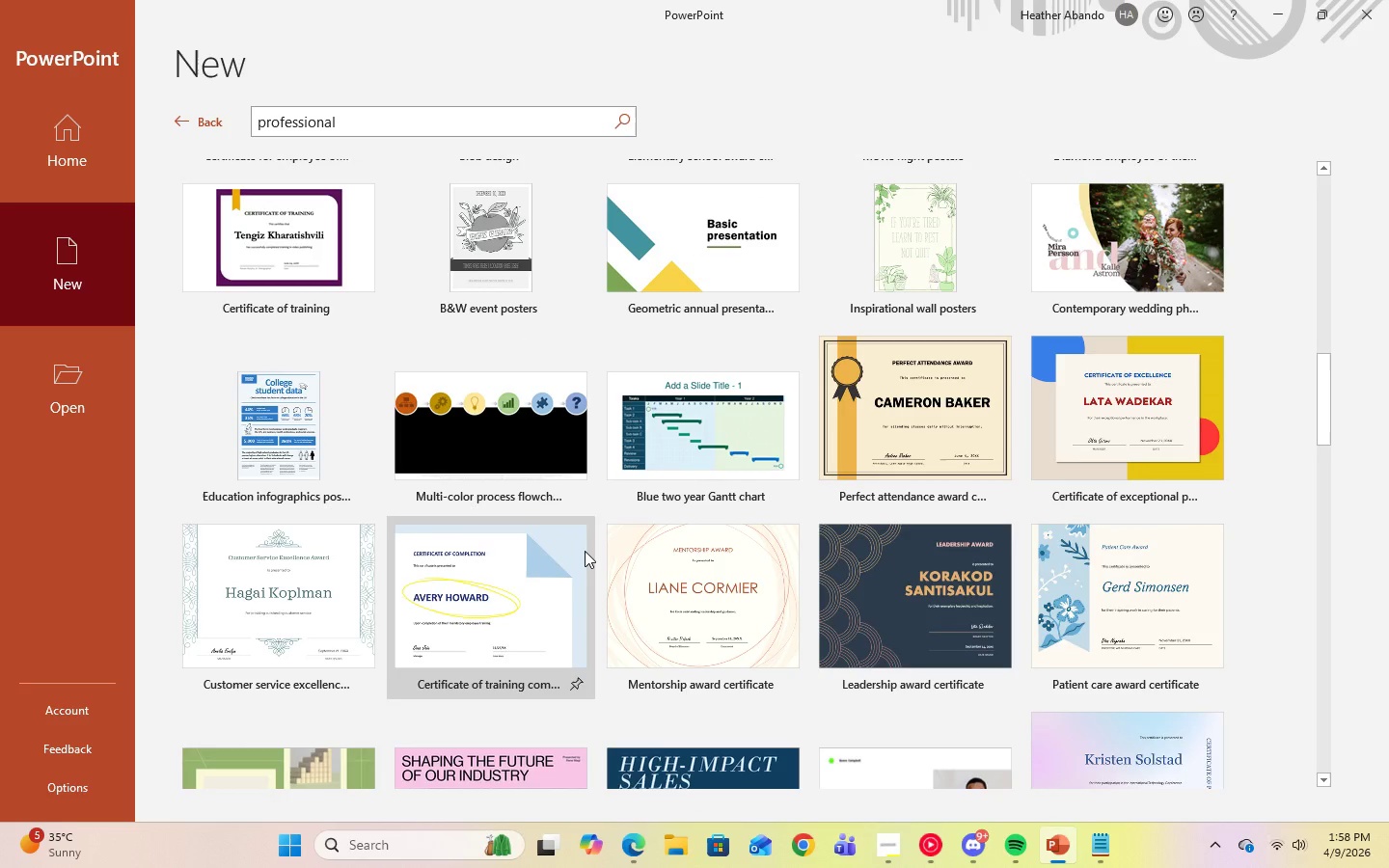 
scroll: coordinate [1109, 631], scroll_direction: down, amount: 16.0
 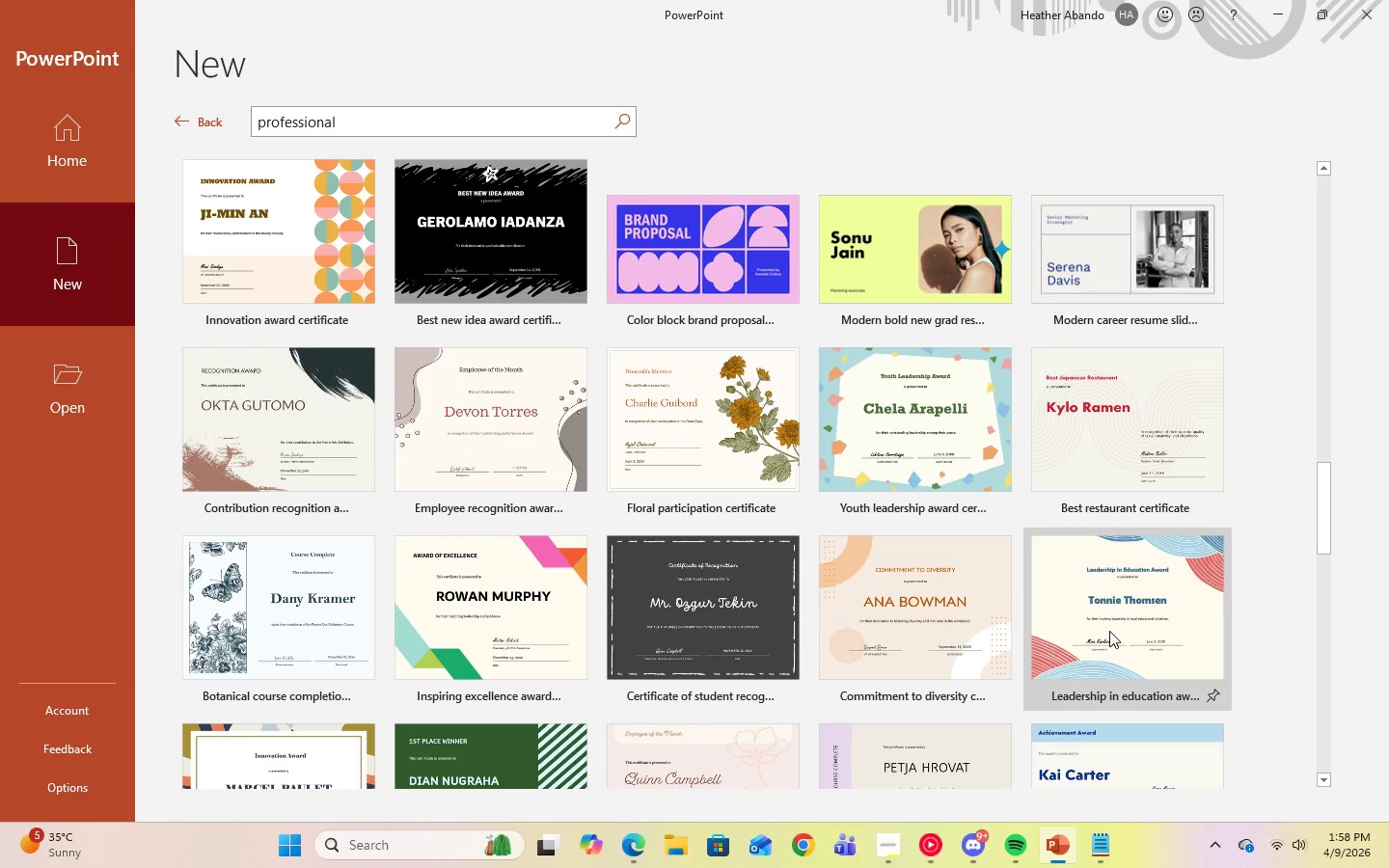 
scroll: coordinate [1104, 631], scroll_direction: up, amount: 34.0
 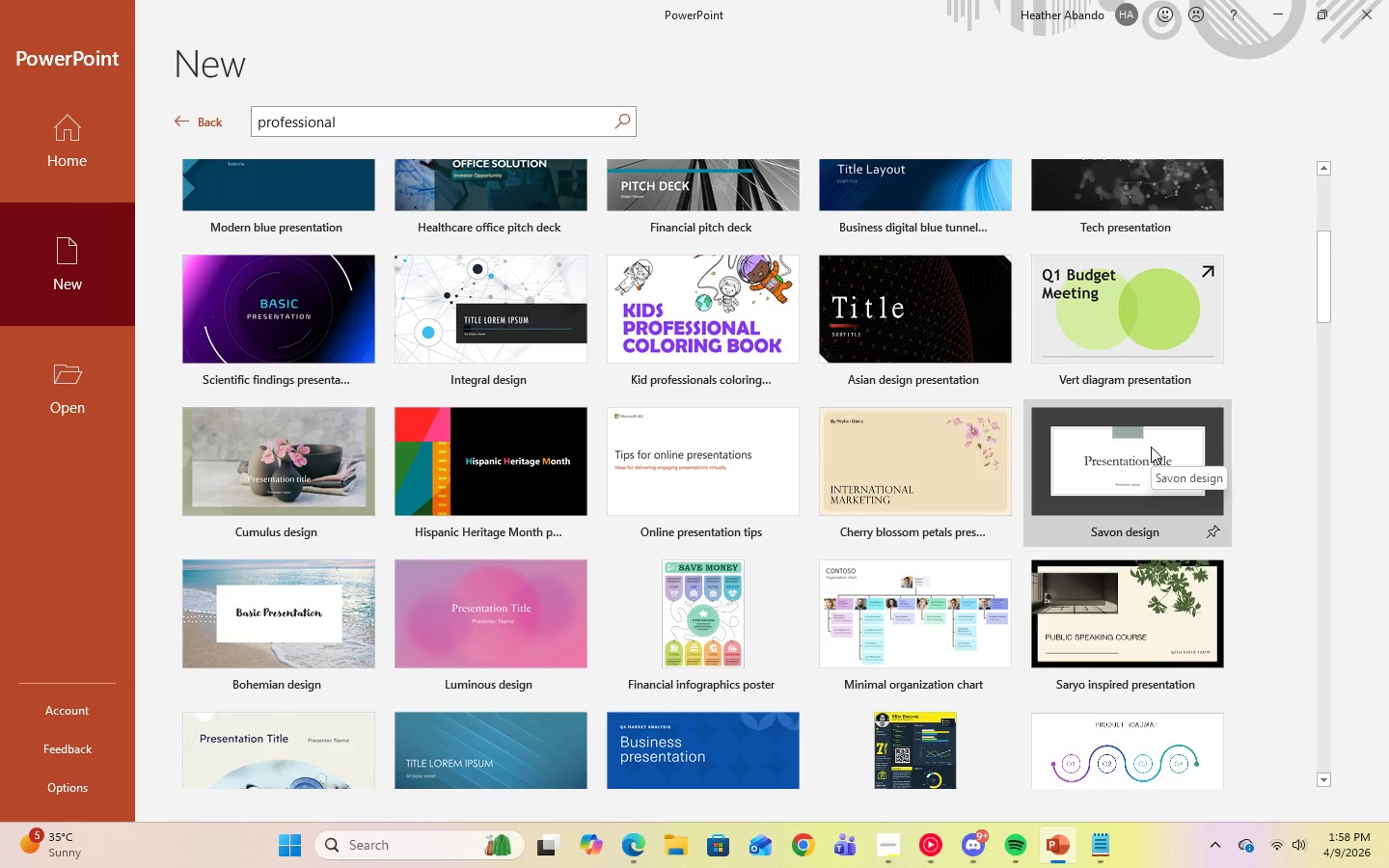 
left_click([1149, 446])
 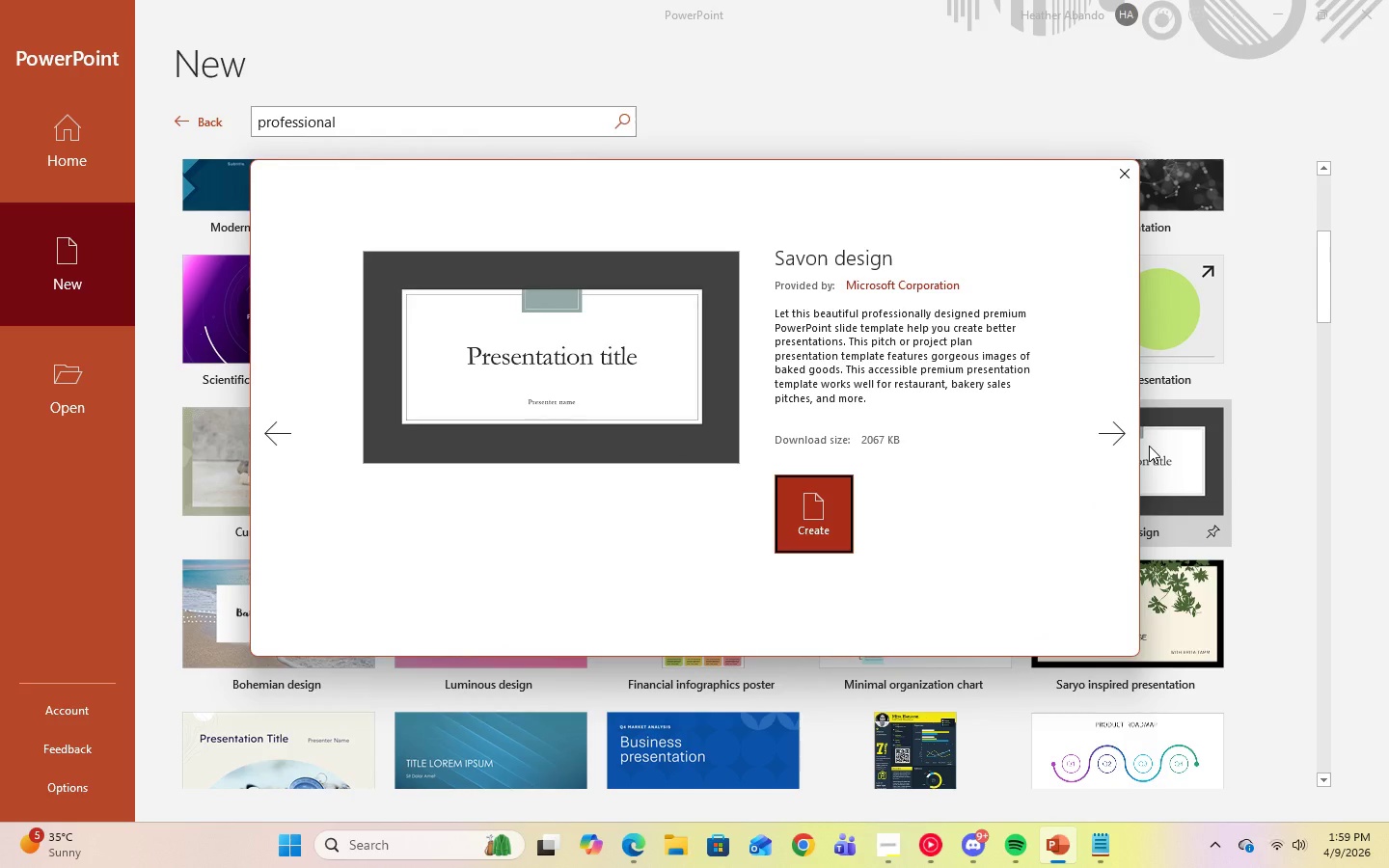 
wait(7.06)
 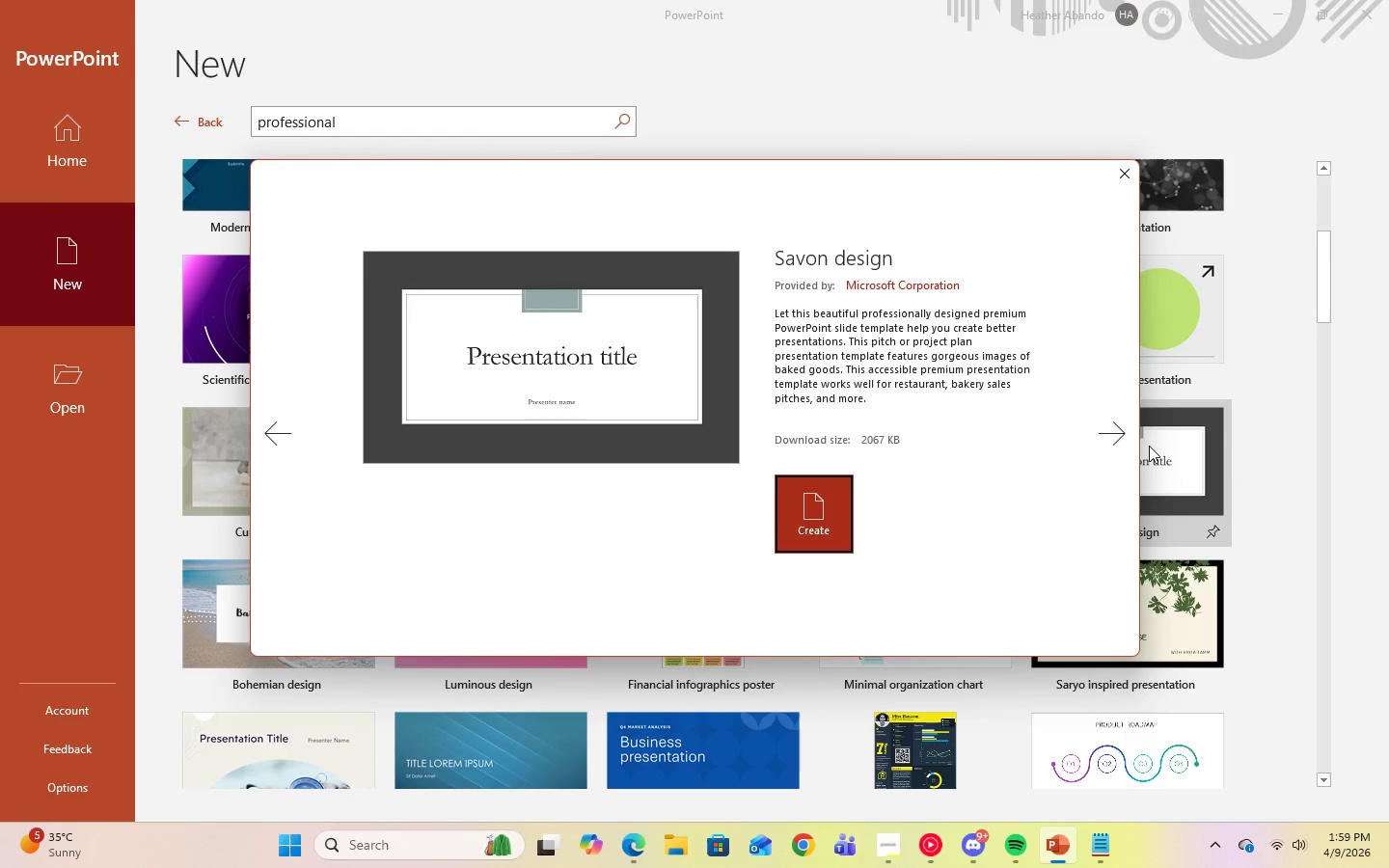 
mouse_move([887, 818])
 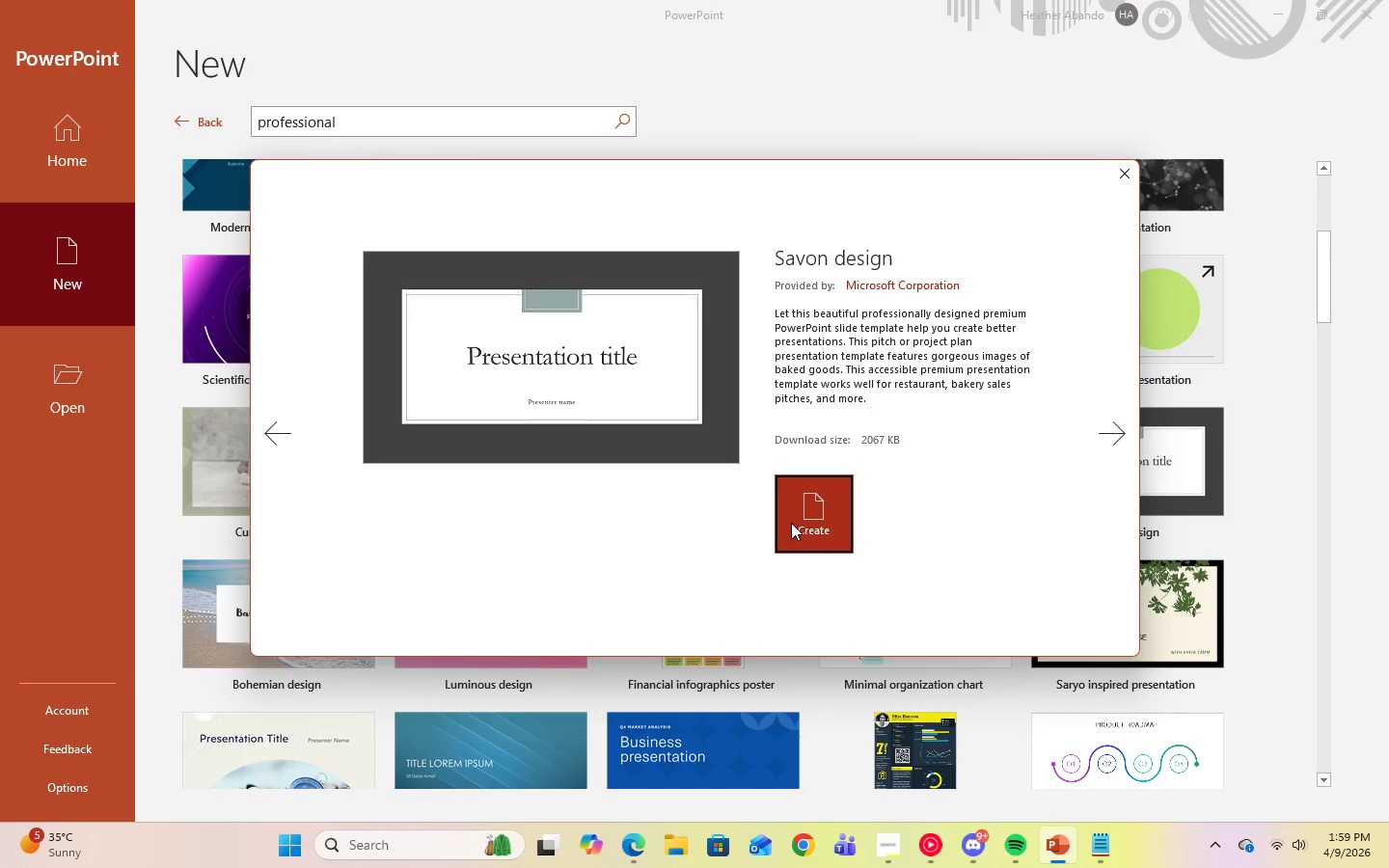 
left_click([791, 523])
 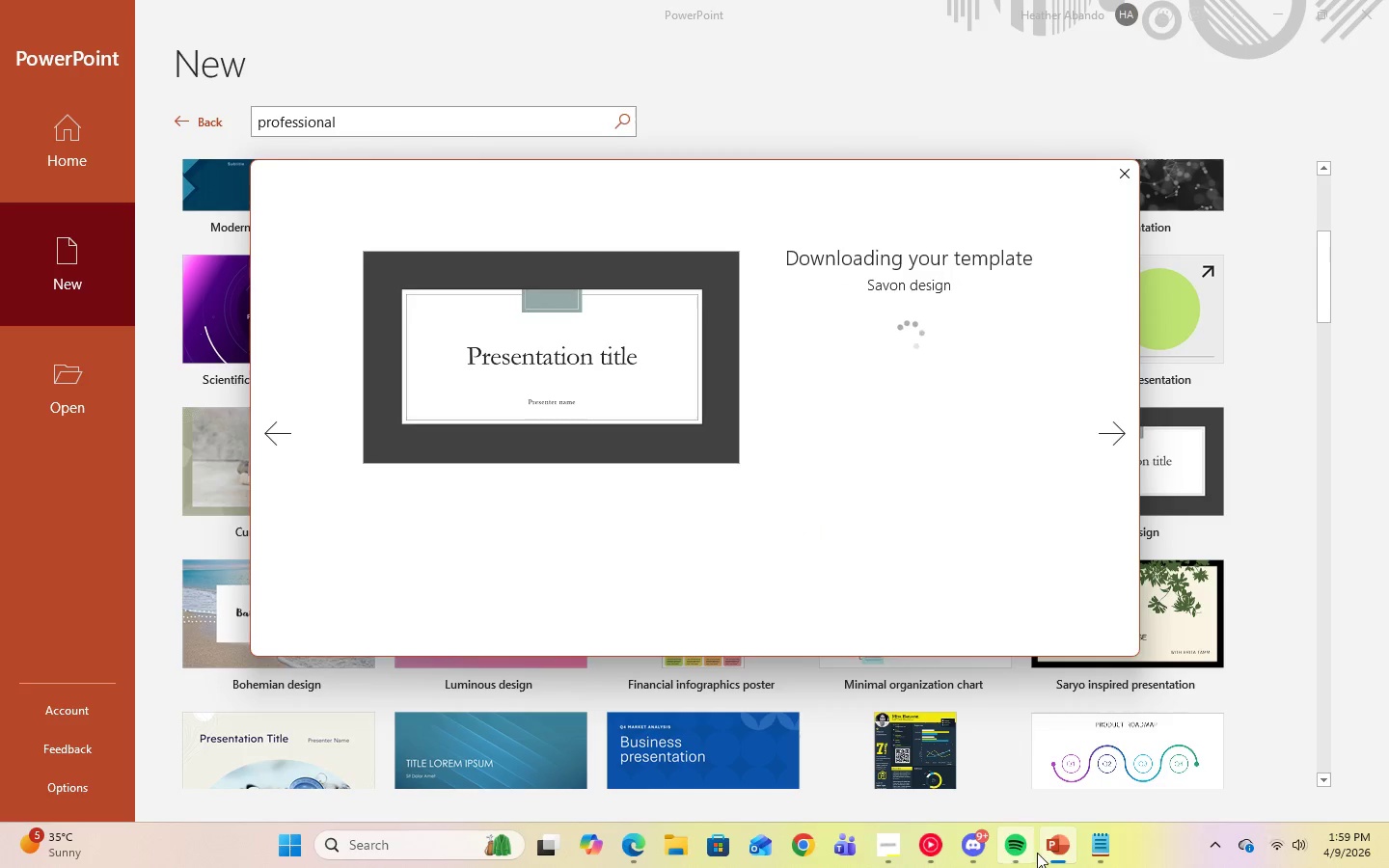 
left_click([883, 852])